 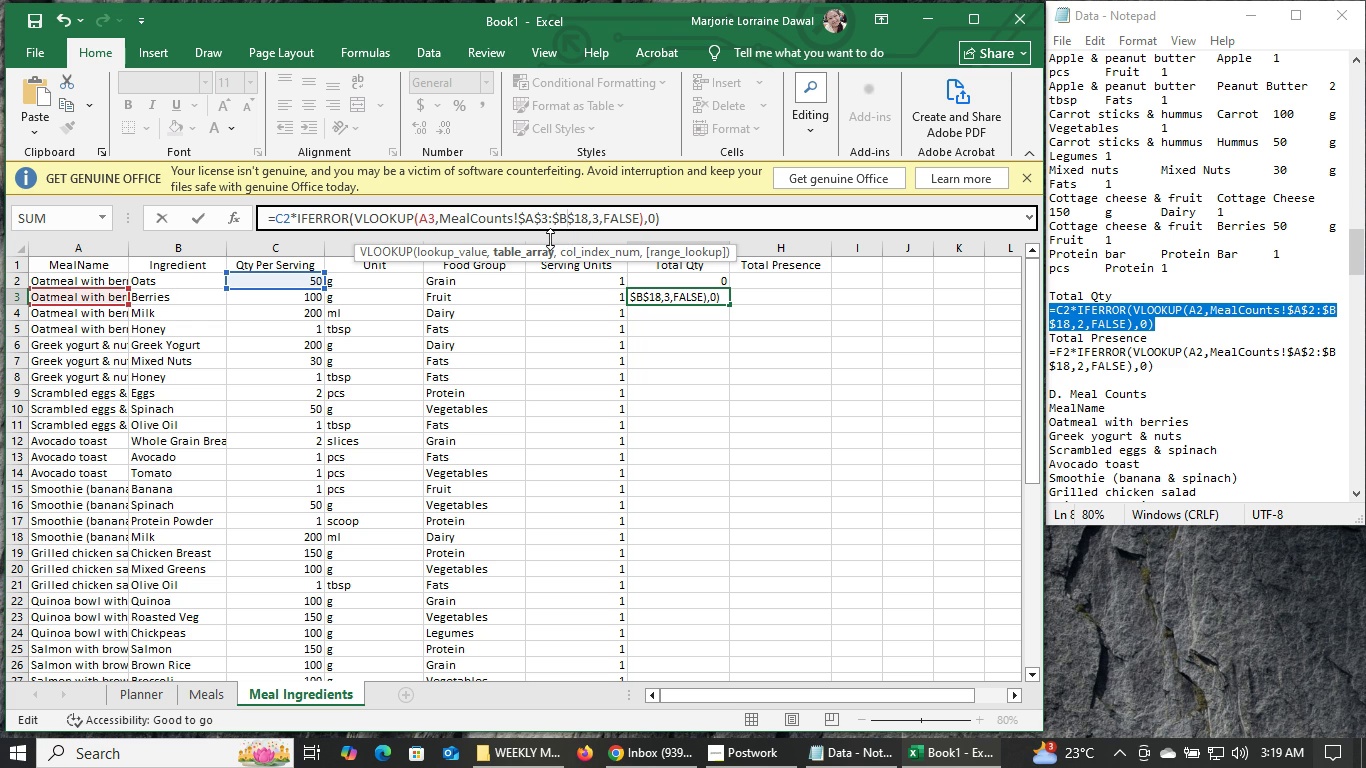 
left_click([289, 218])
 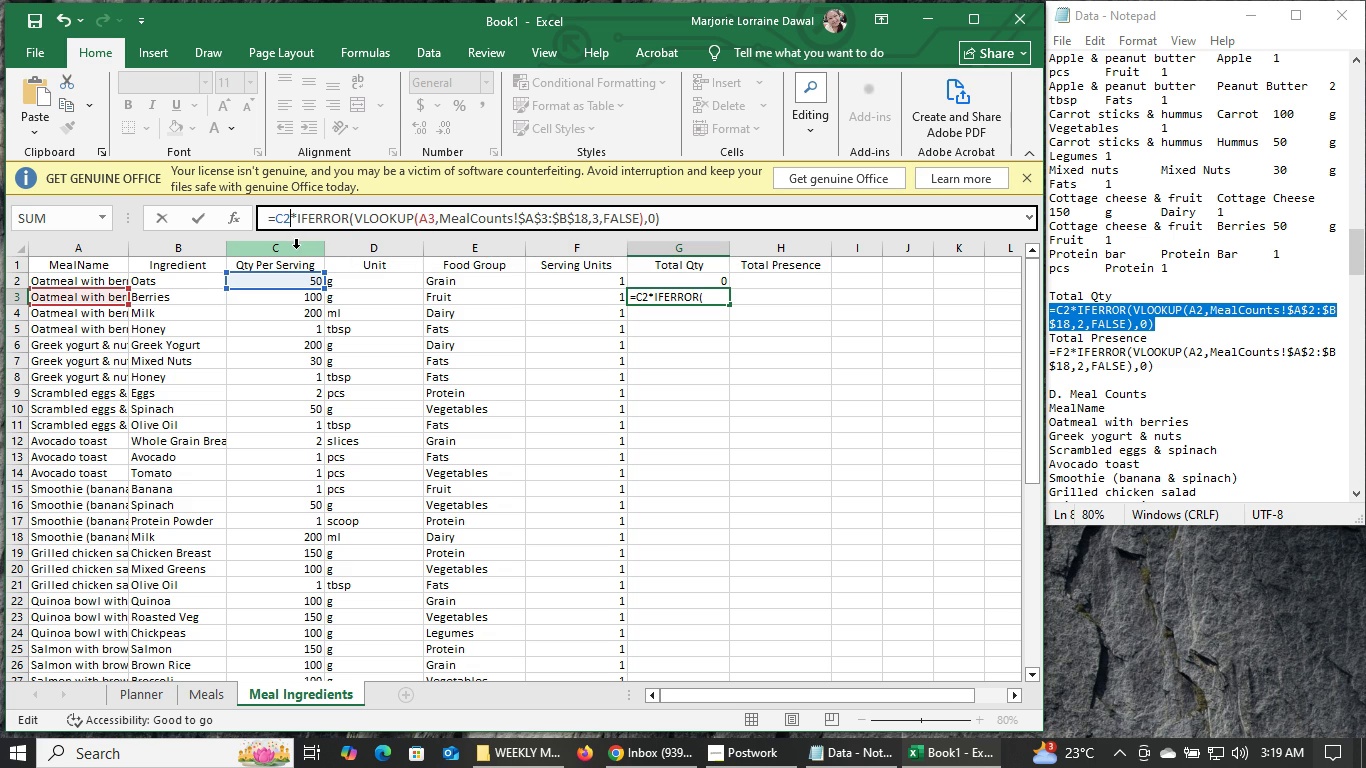 
key(Backspace)
 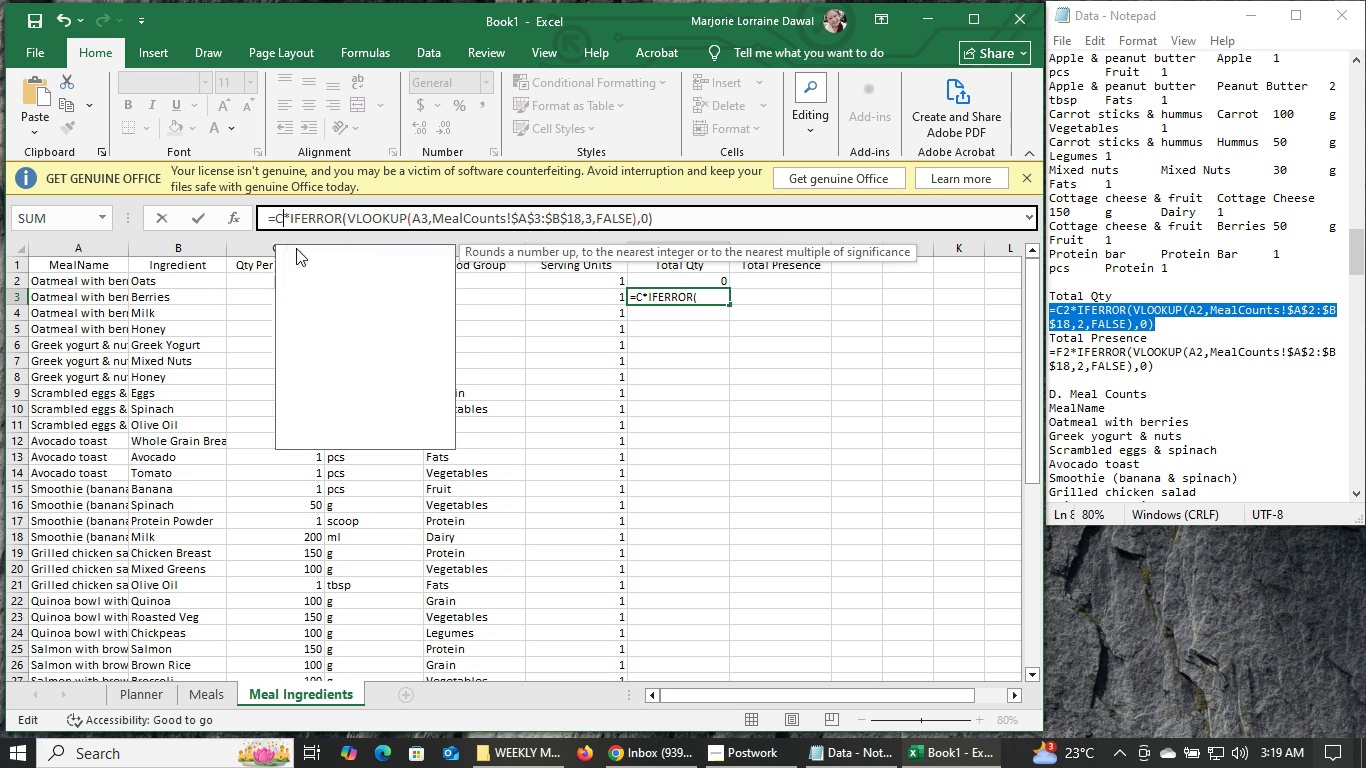 
key(3)
 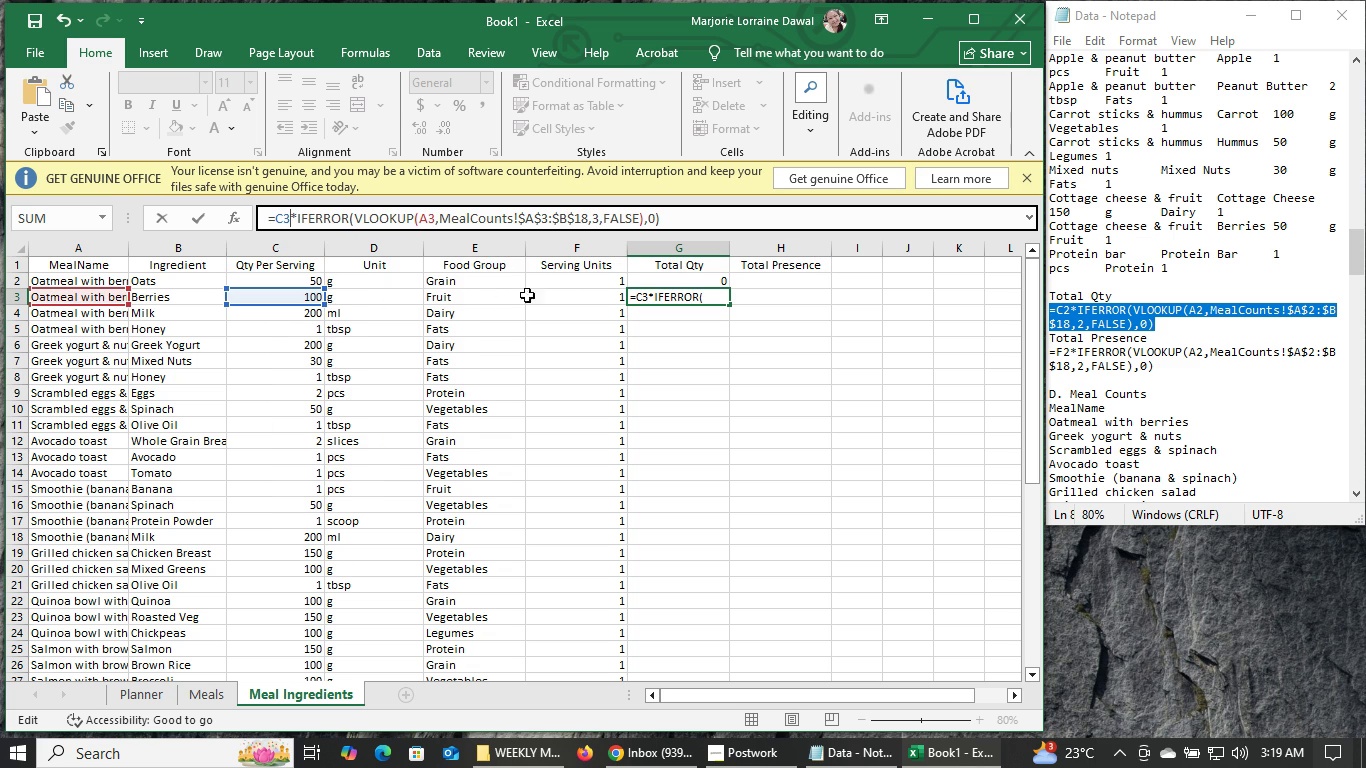 
left_click([687, 220])
 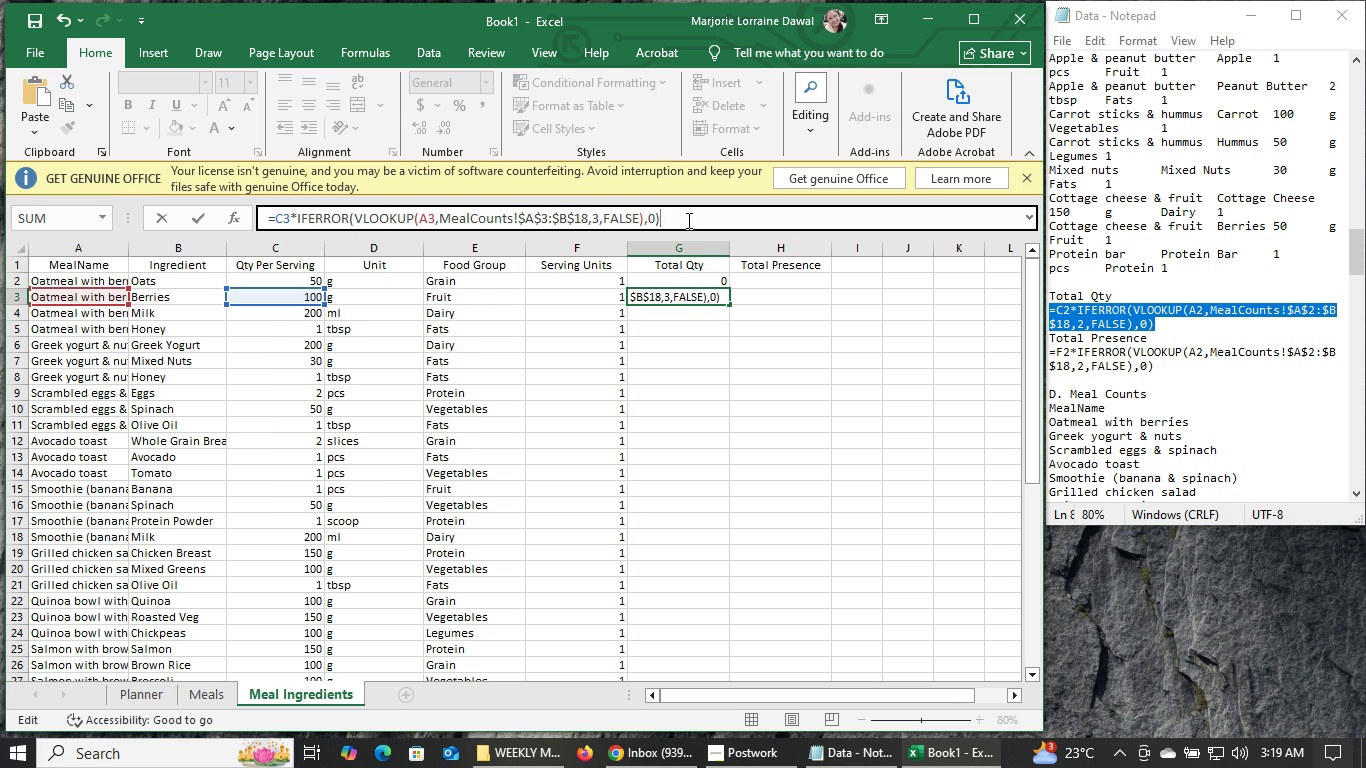 
key(Enter)
 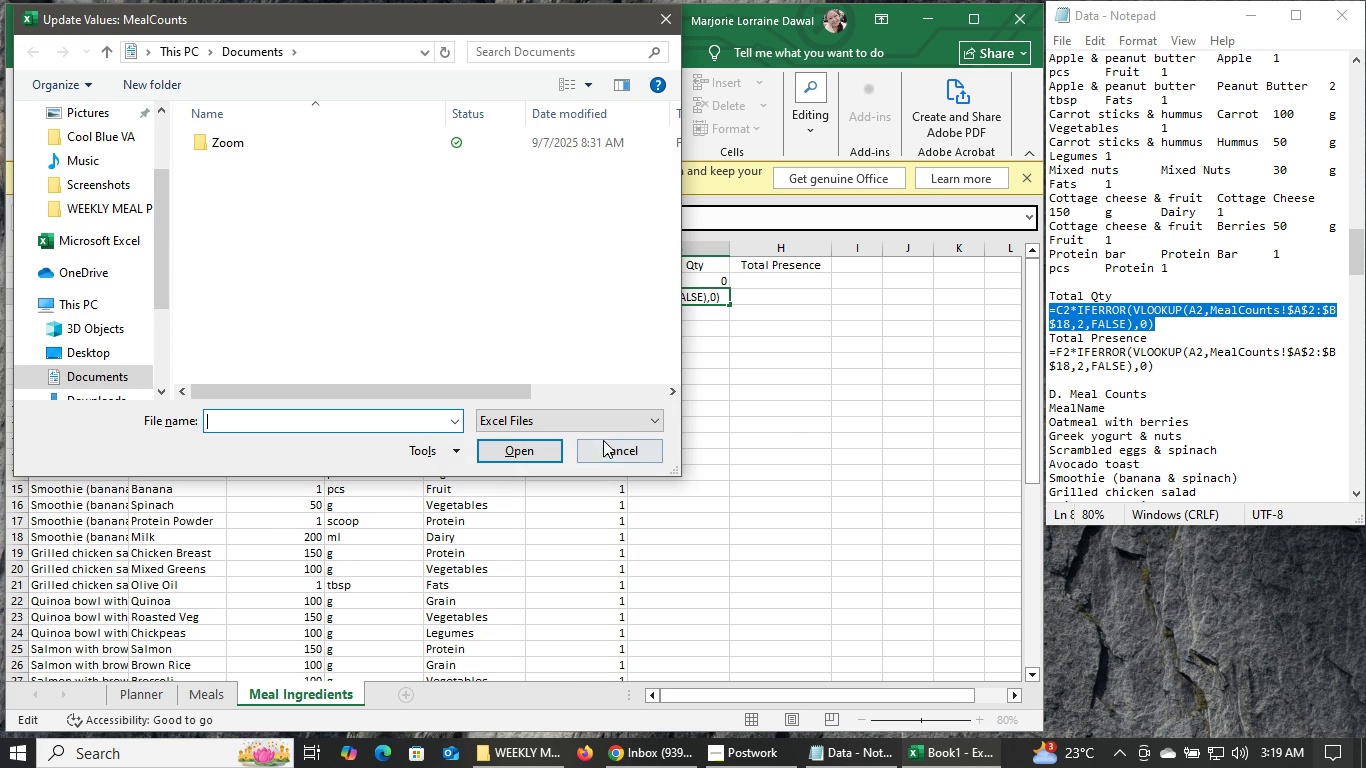 
left_click([616, 452])
 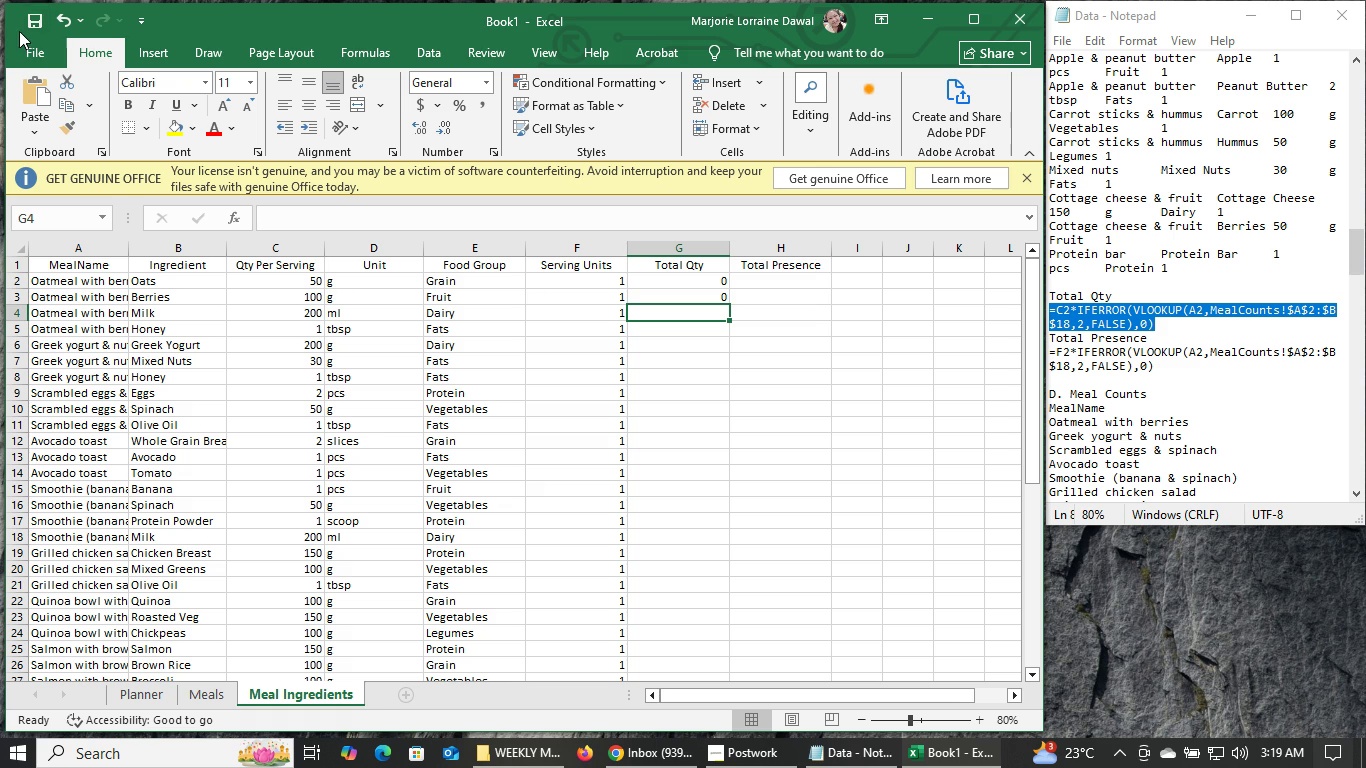 
left_click([29, 24])